 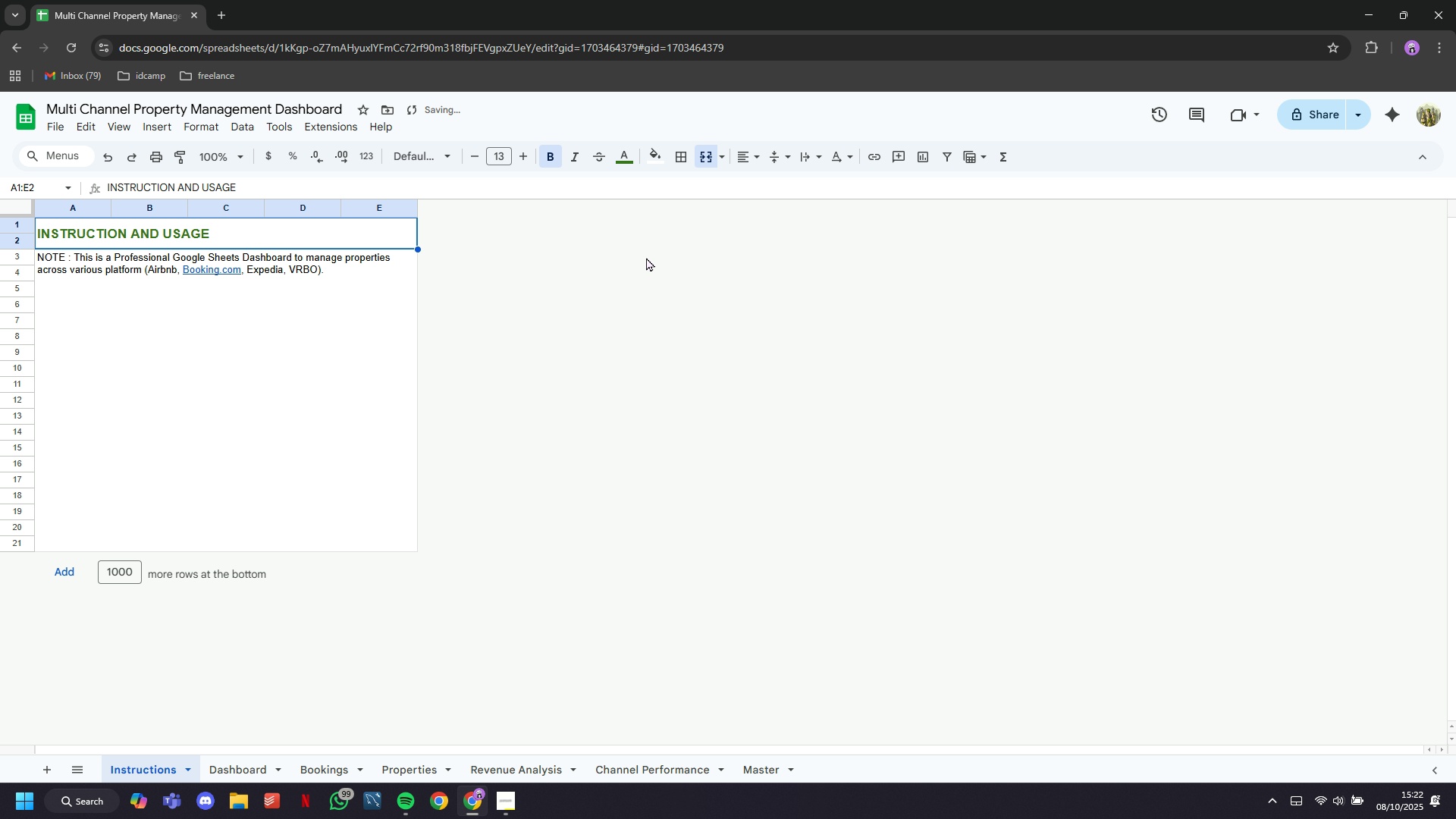 
double_click([347, 315])
 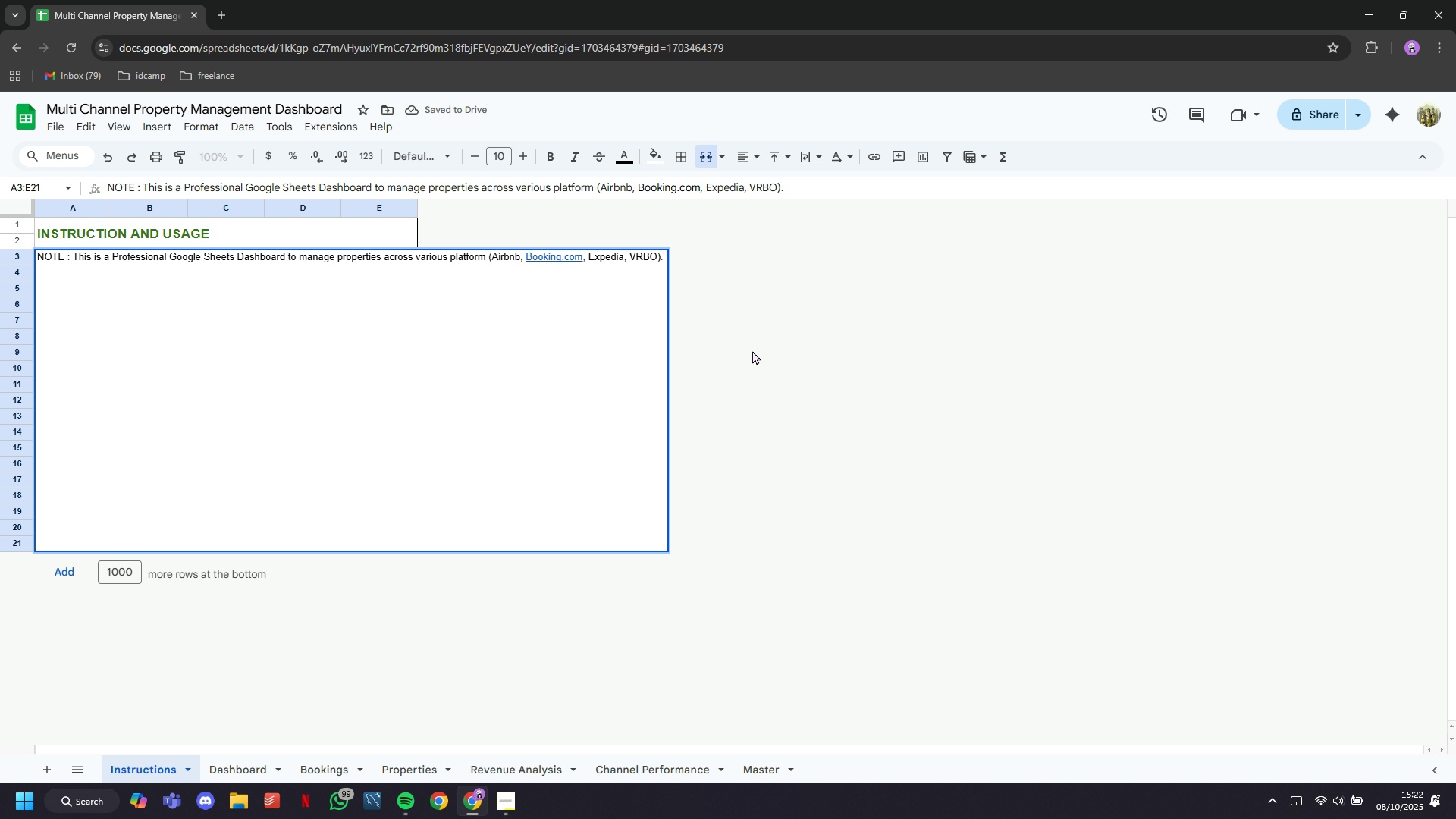 
left_click([753, 350])
 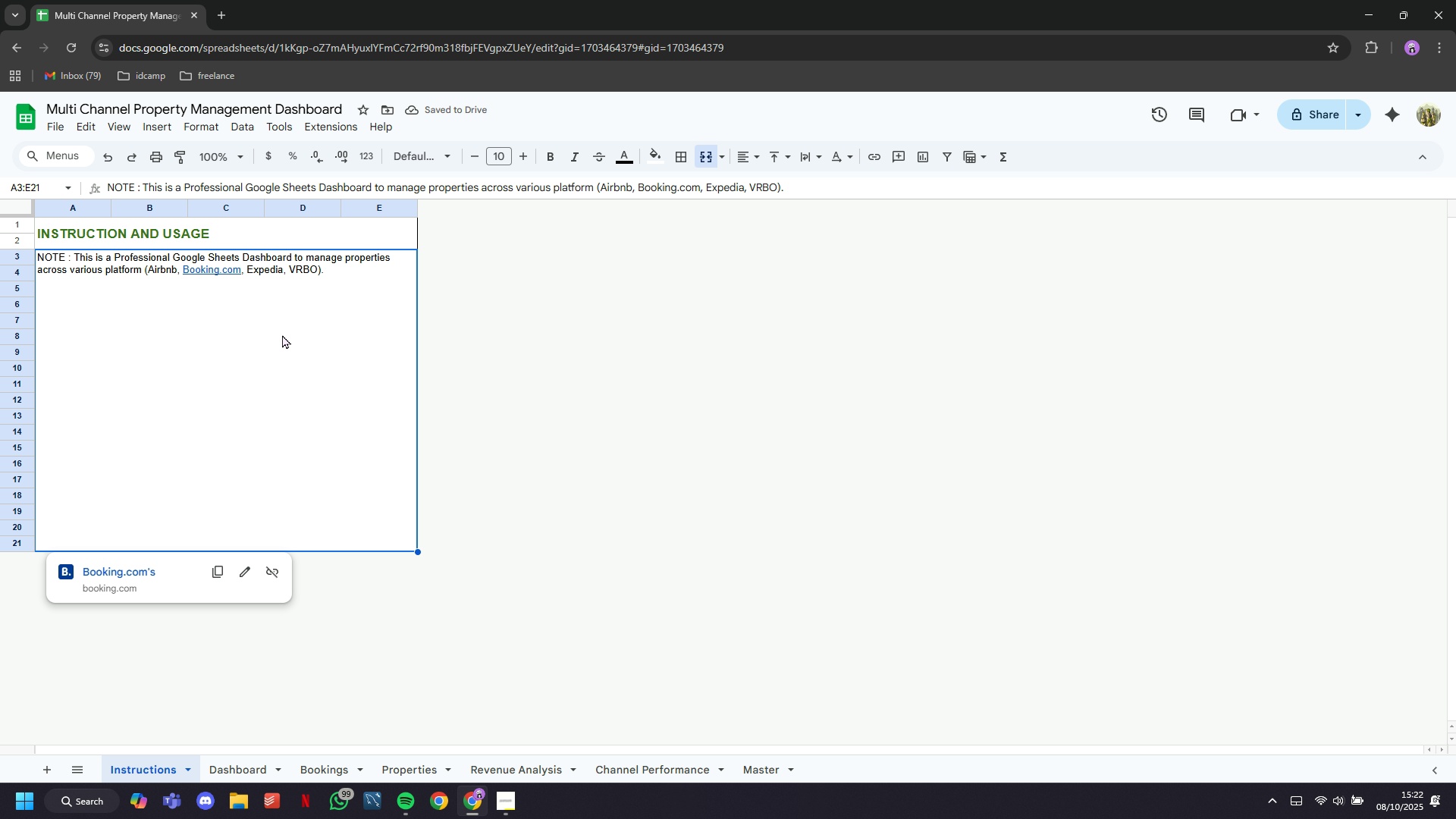 
double_click([675, 399])
 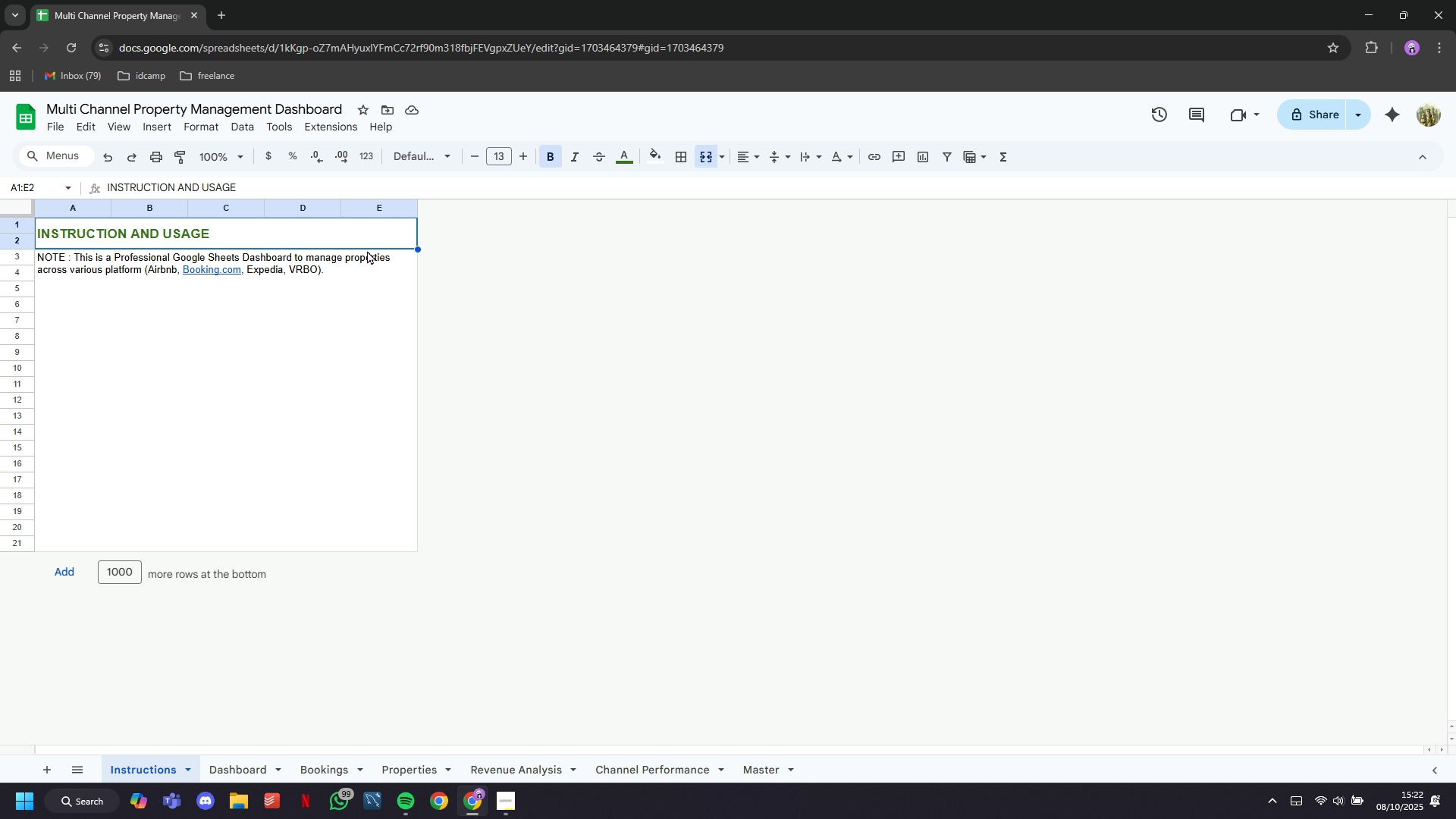 
double_click([378, 264])
 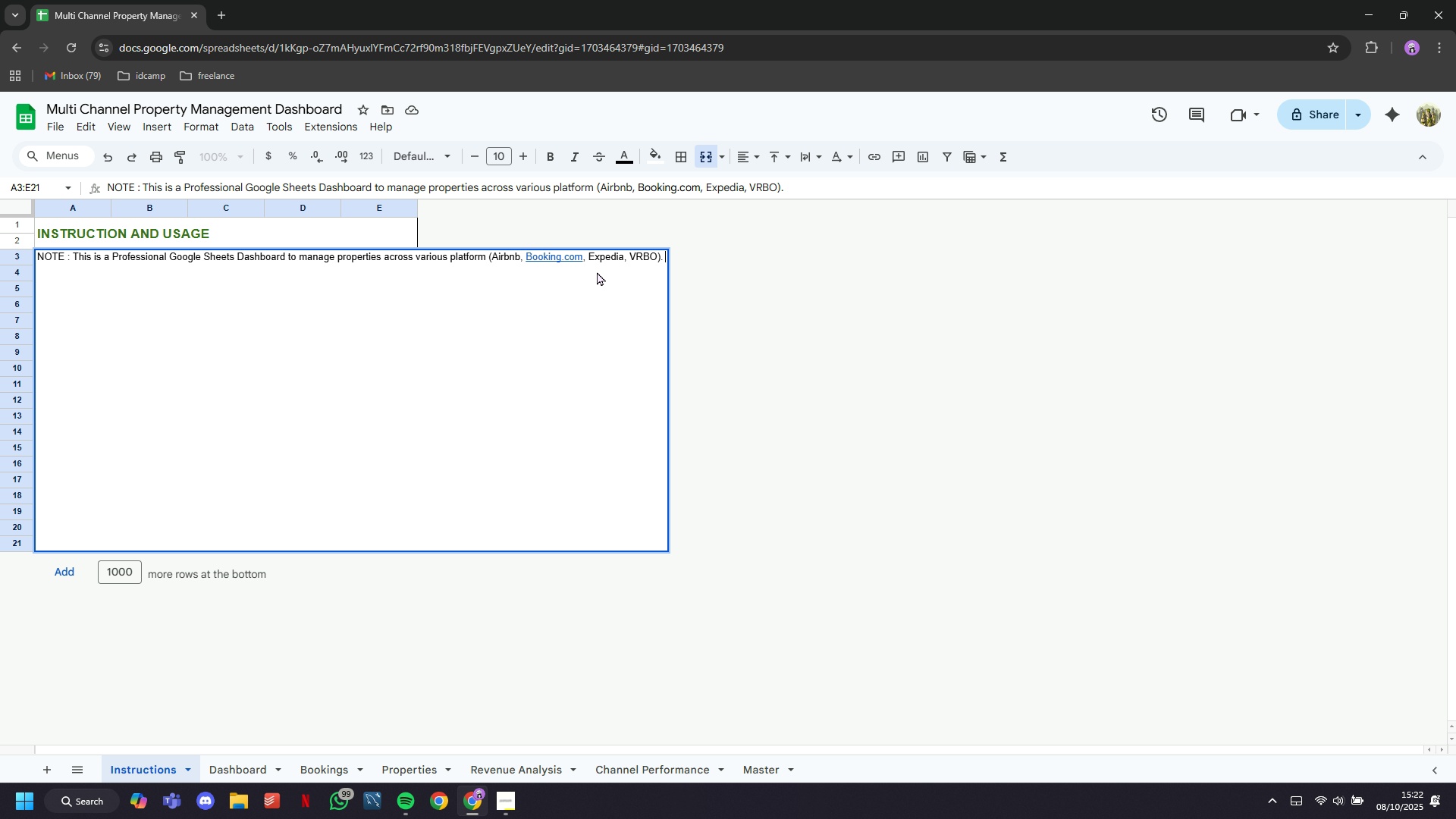 
type(How to use? 1. Update Pro)
key(Backspace)
key(Backspace)
key(Backspace)
key(Backspace)
type(/Add Properties and its detail on Properties tab. 2. )